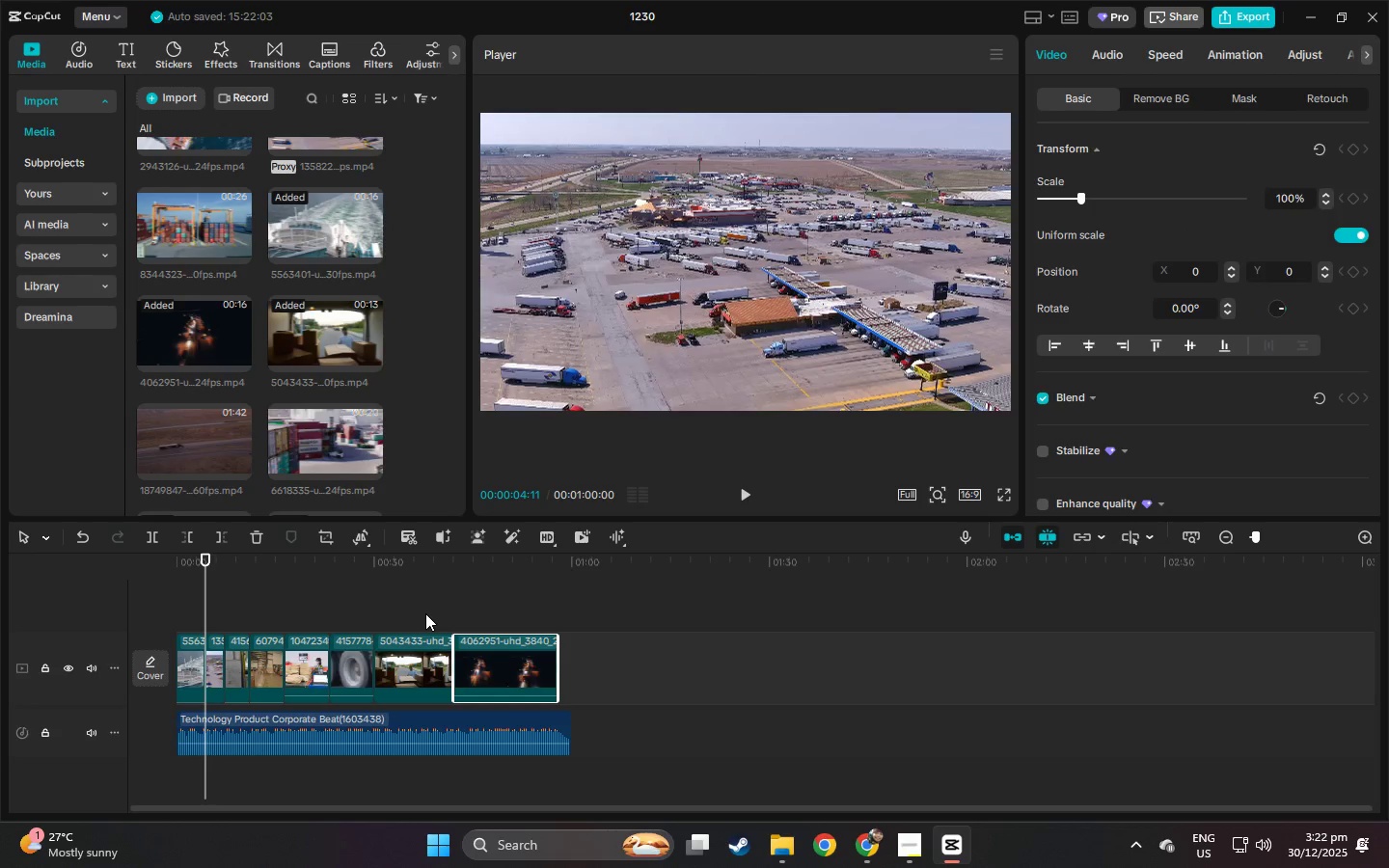 
scroll: coordinate [260, 402], scroll_direction: up, amount: 2.0
 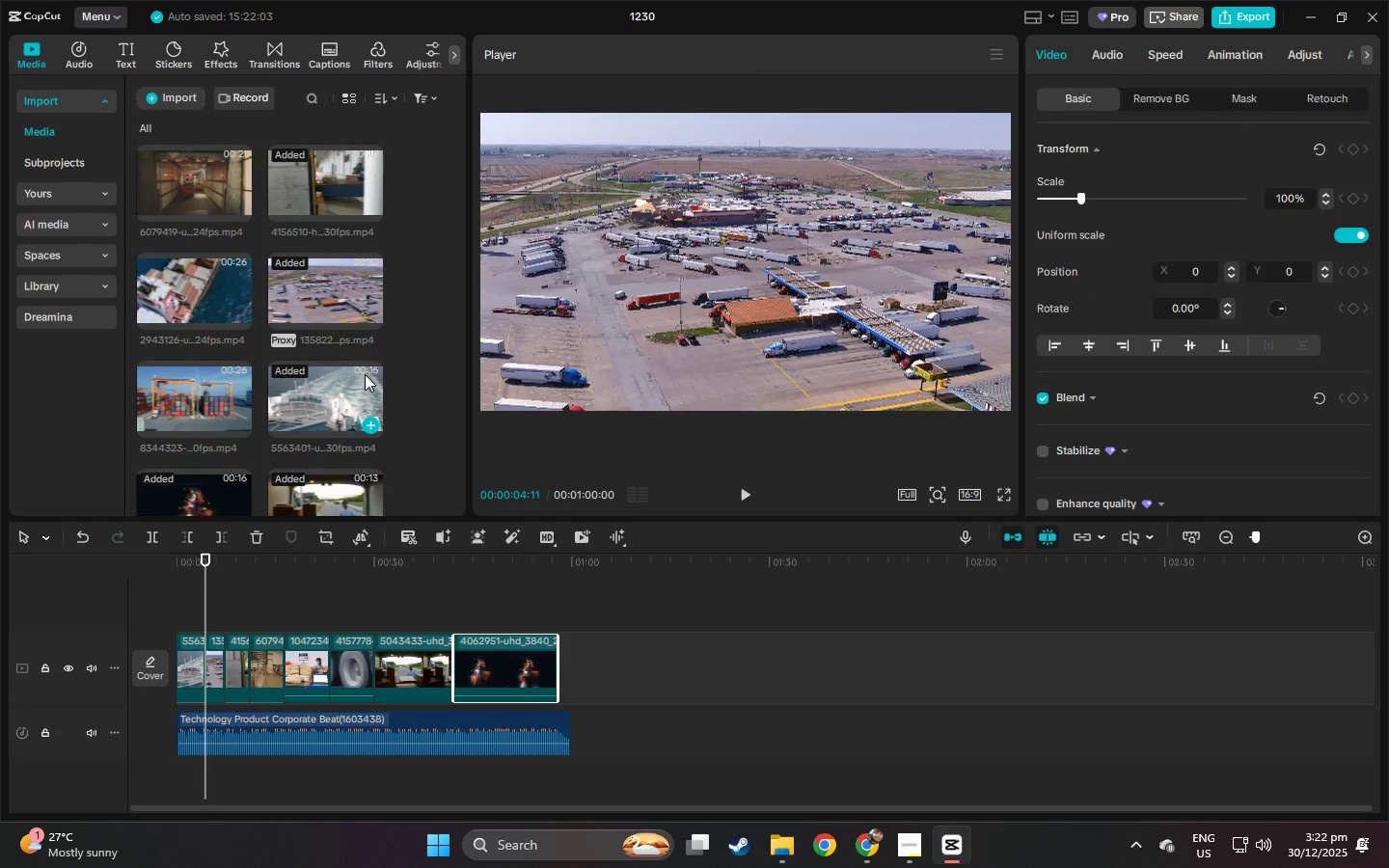 
scroll: coordinate [336, 378], scroll_direction: down, amount: 6.0
 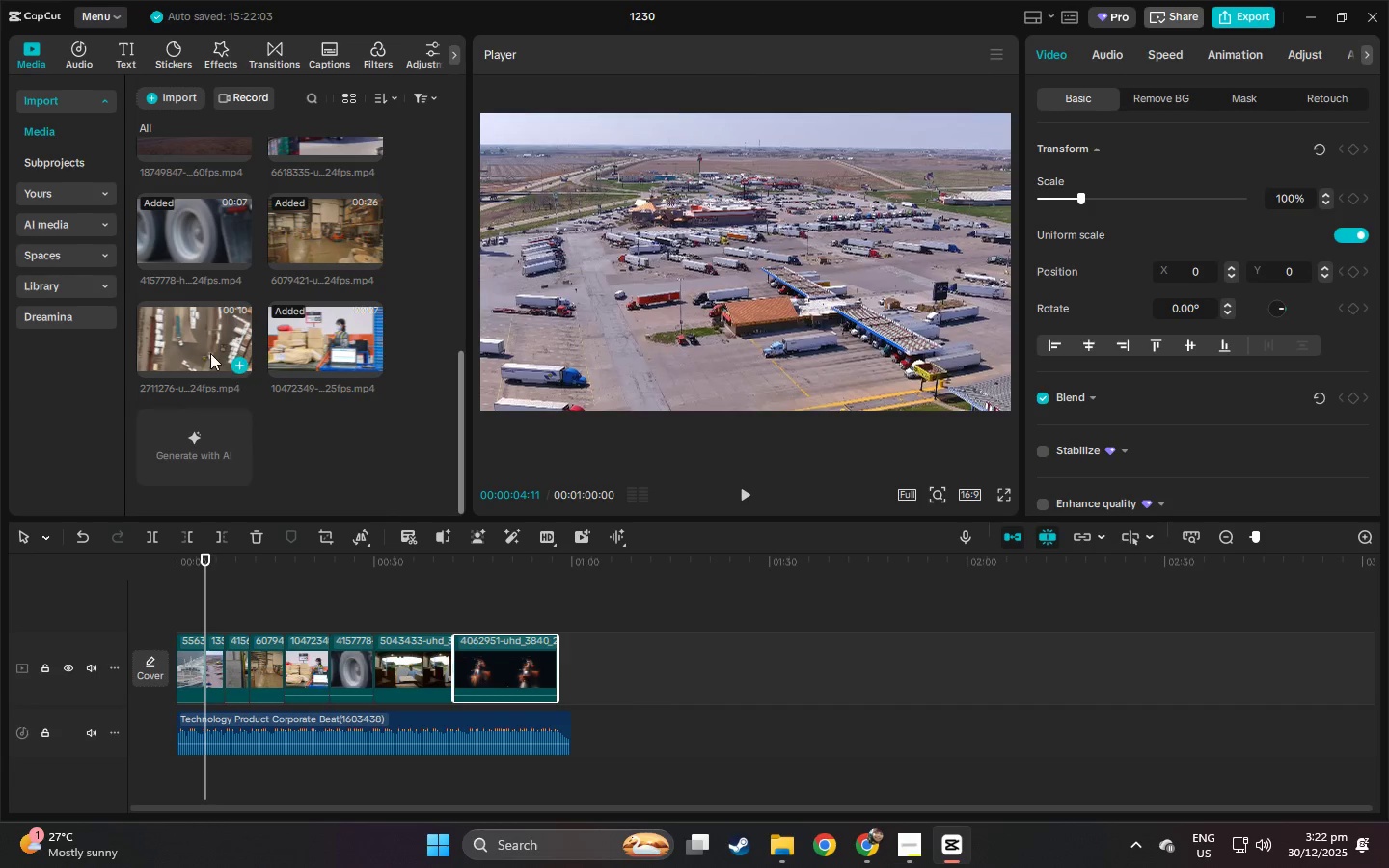 
left_click_drag(start_coordinate=[205, 350], to_coordinate=[564, 669])
 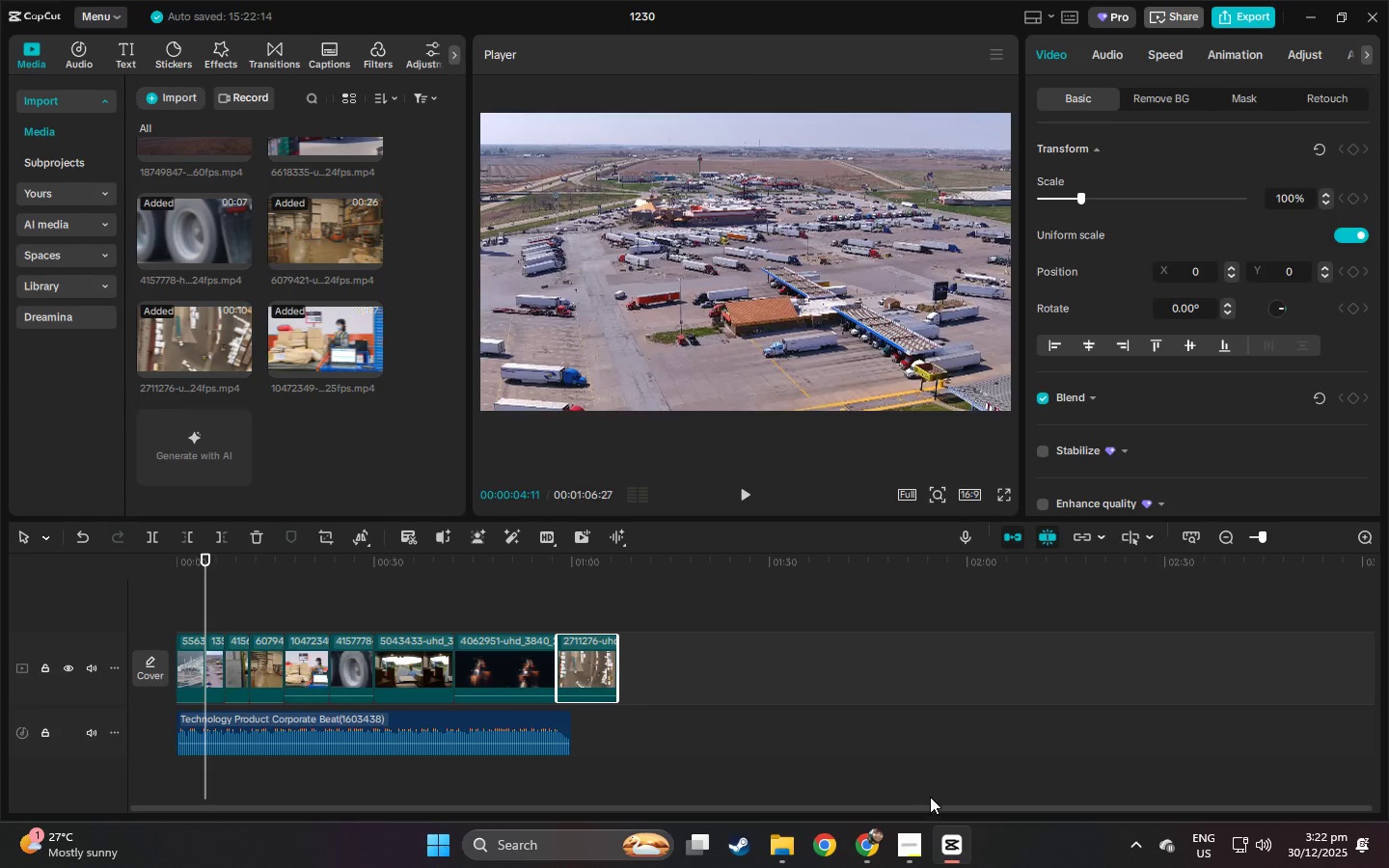 
key(Alt+Tab)
 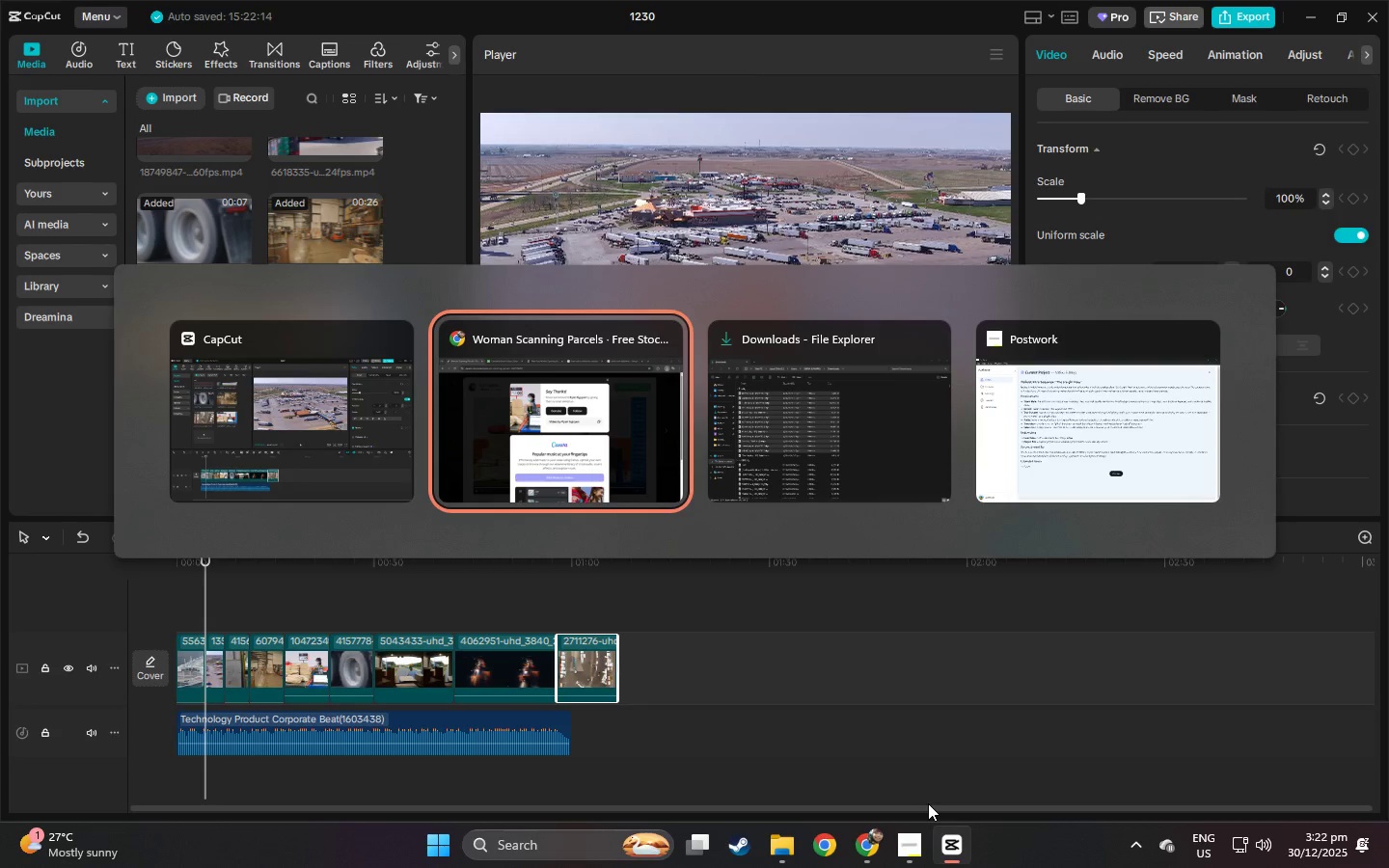 
key(Alt+Tab)
 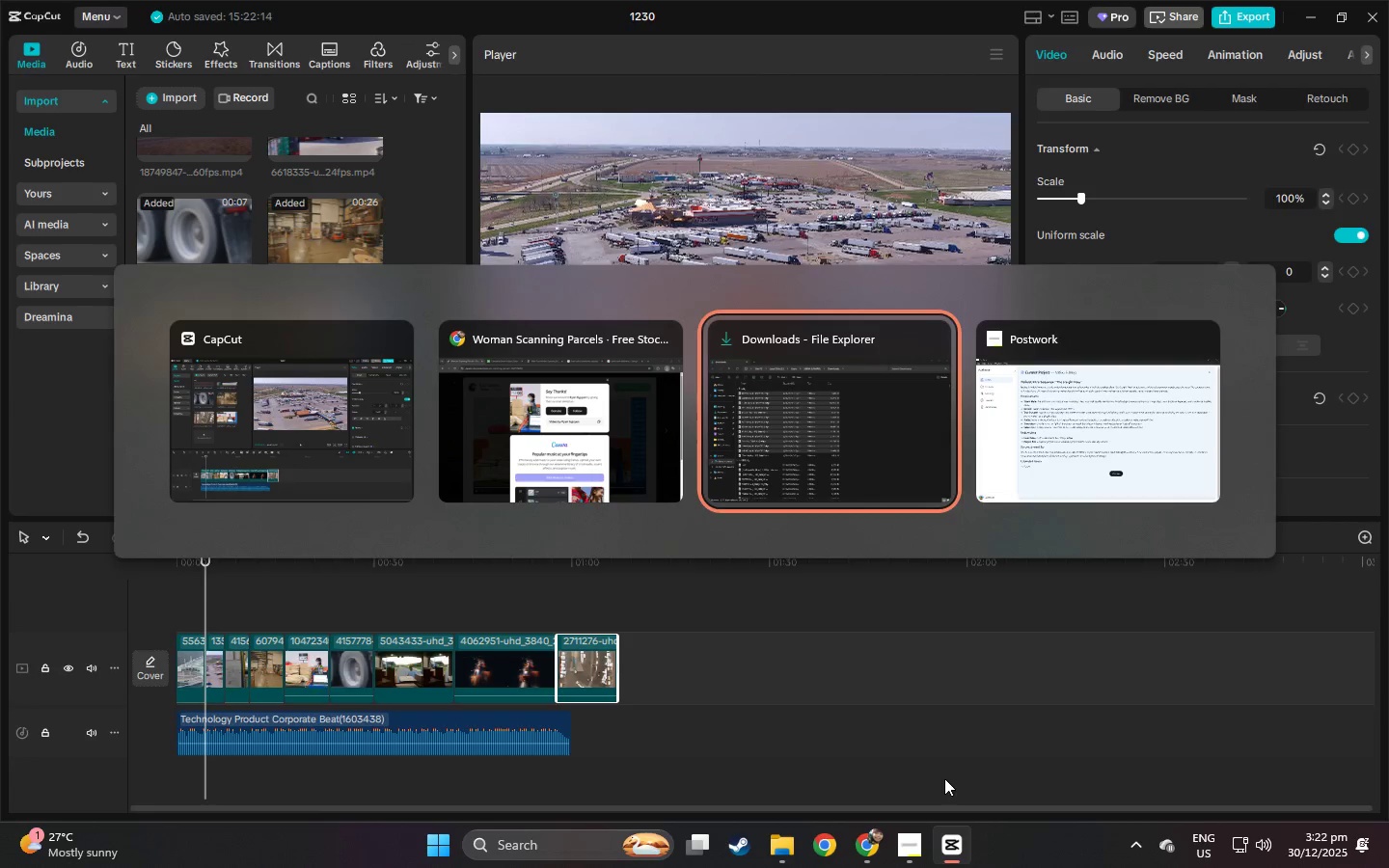 
key(Alt+Tab)